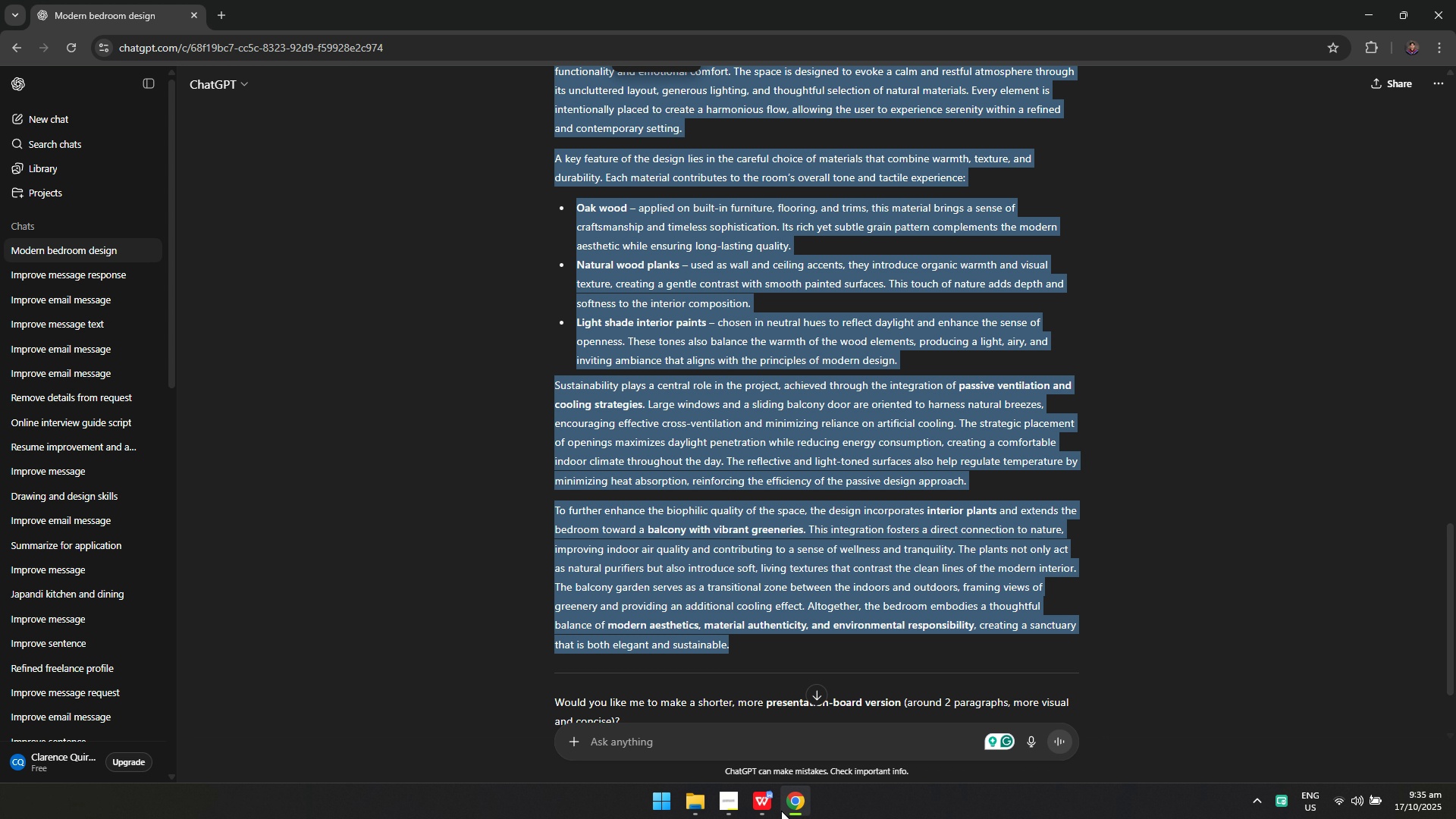 
left_click([770, 810])
 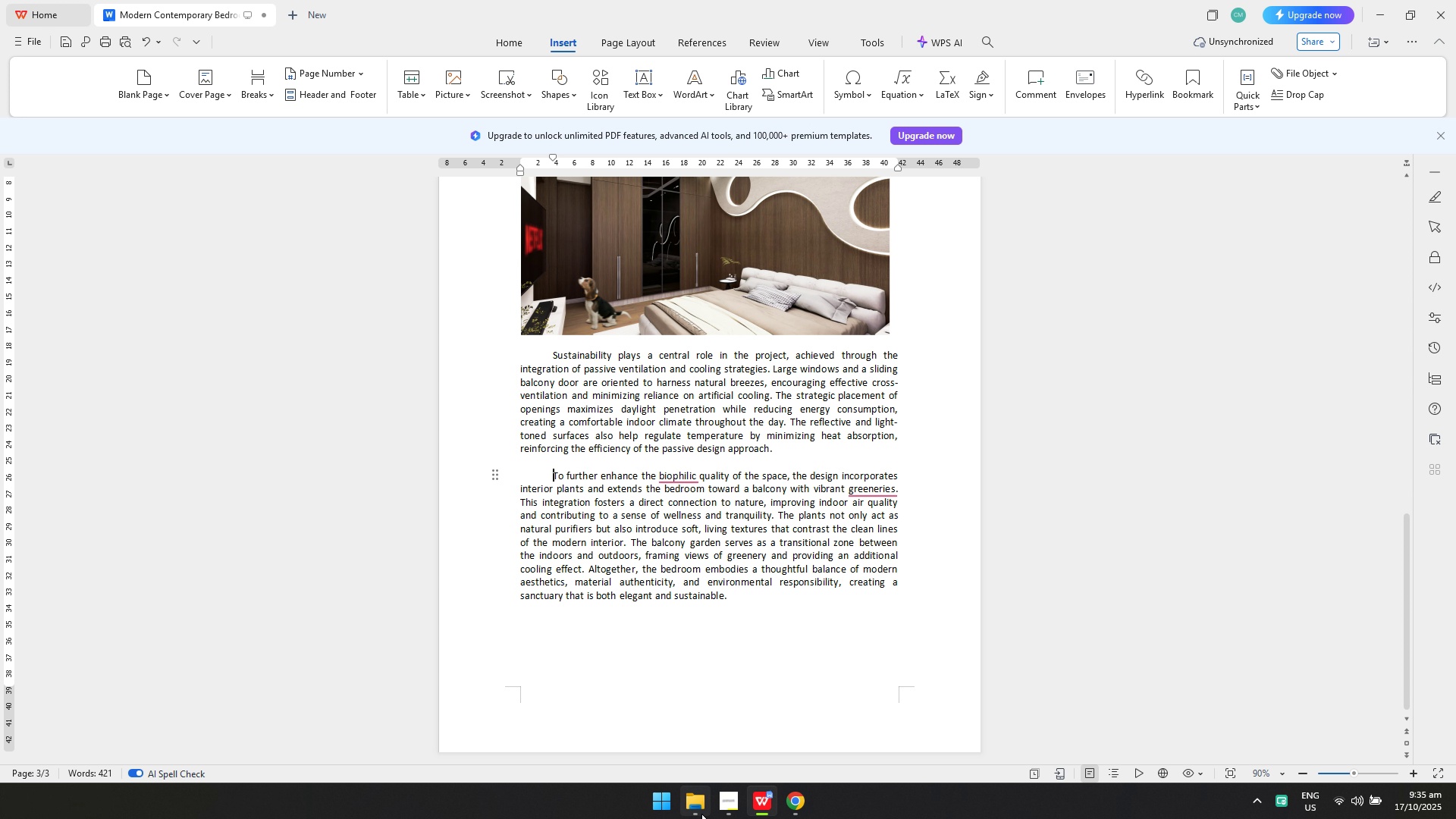 
left_click([720, 801])